 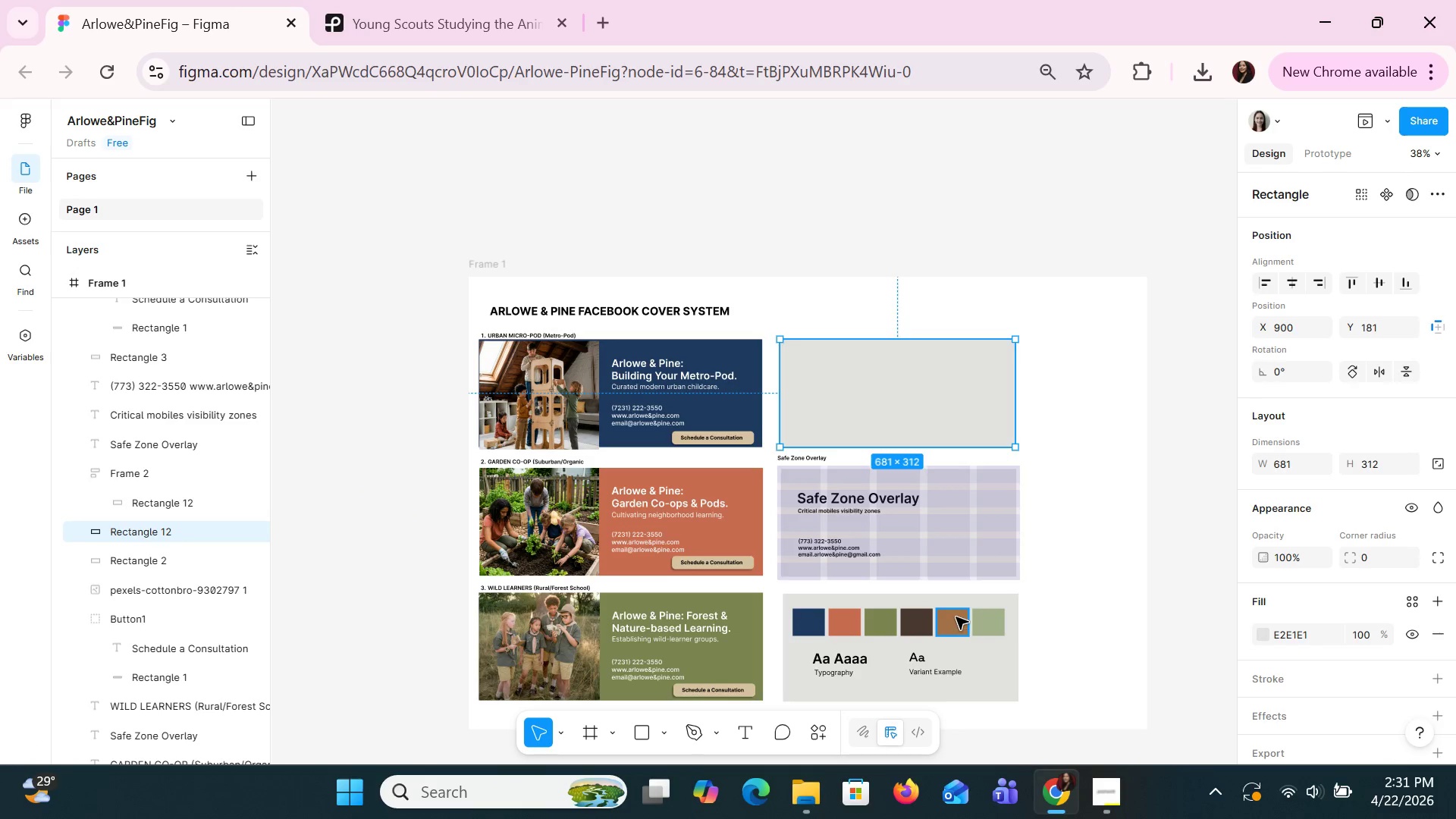 
hold_key(key=ControlLeft, duration=1.25)
scroll: coordinate [950, 573], scroll_direction: up, amount: 3.0
 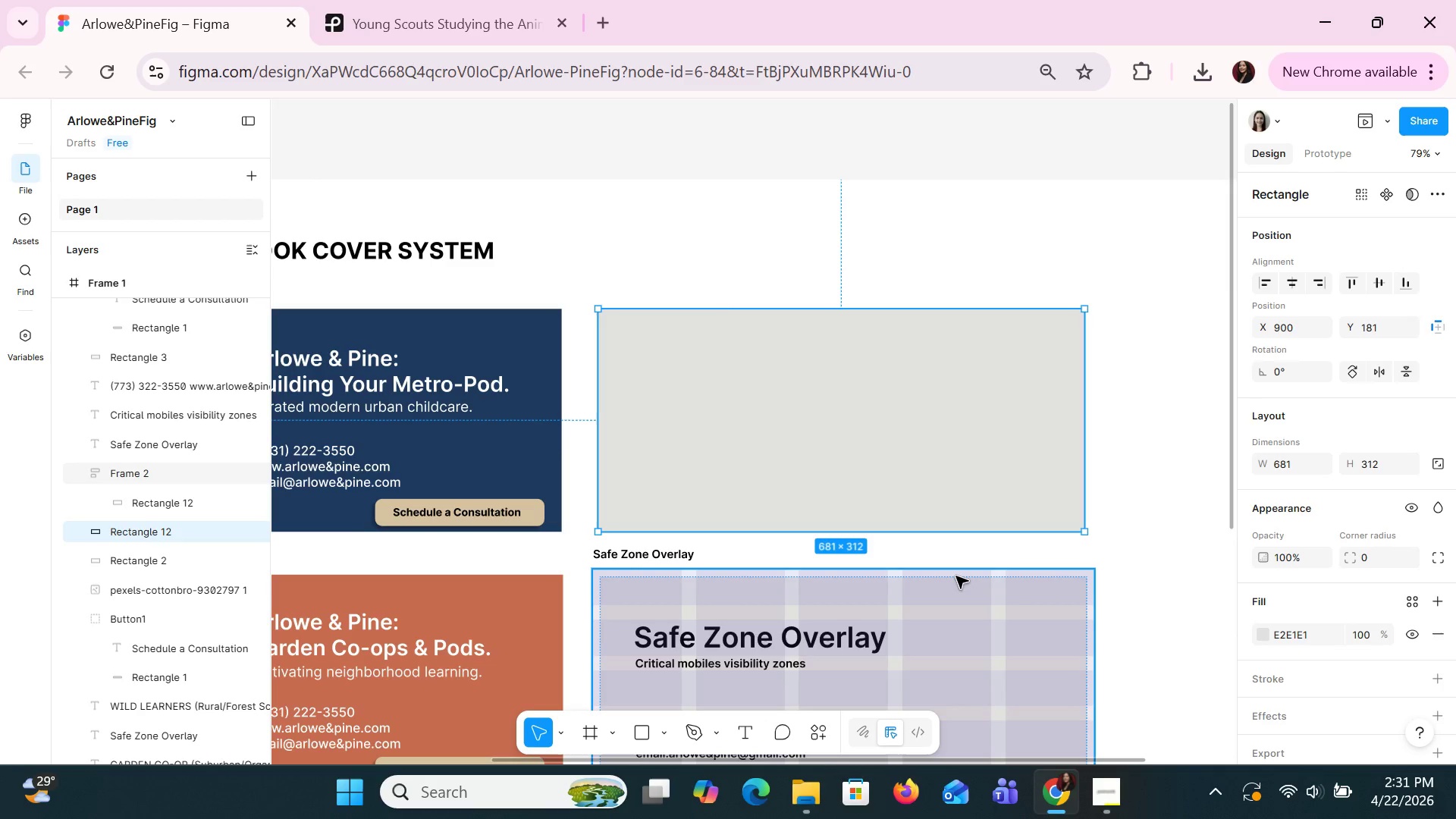 
wait(18.97)
 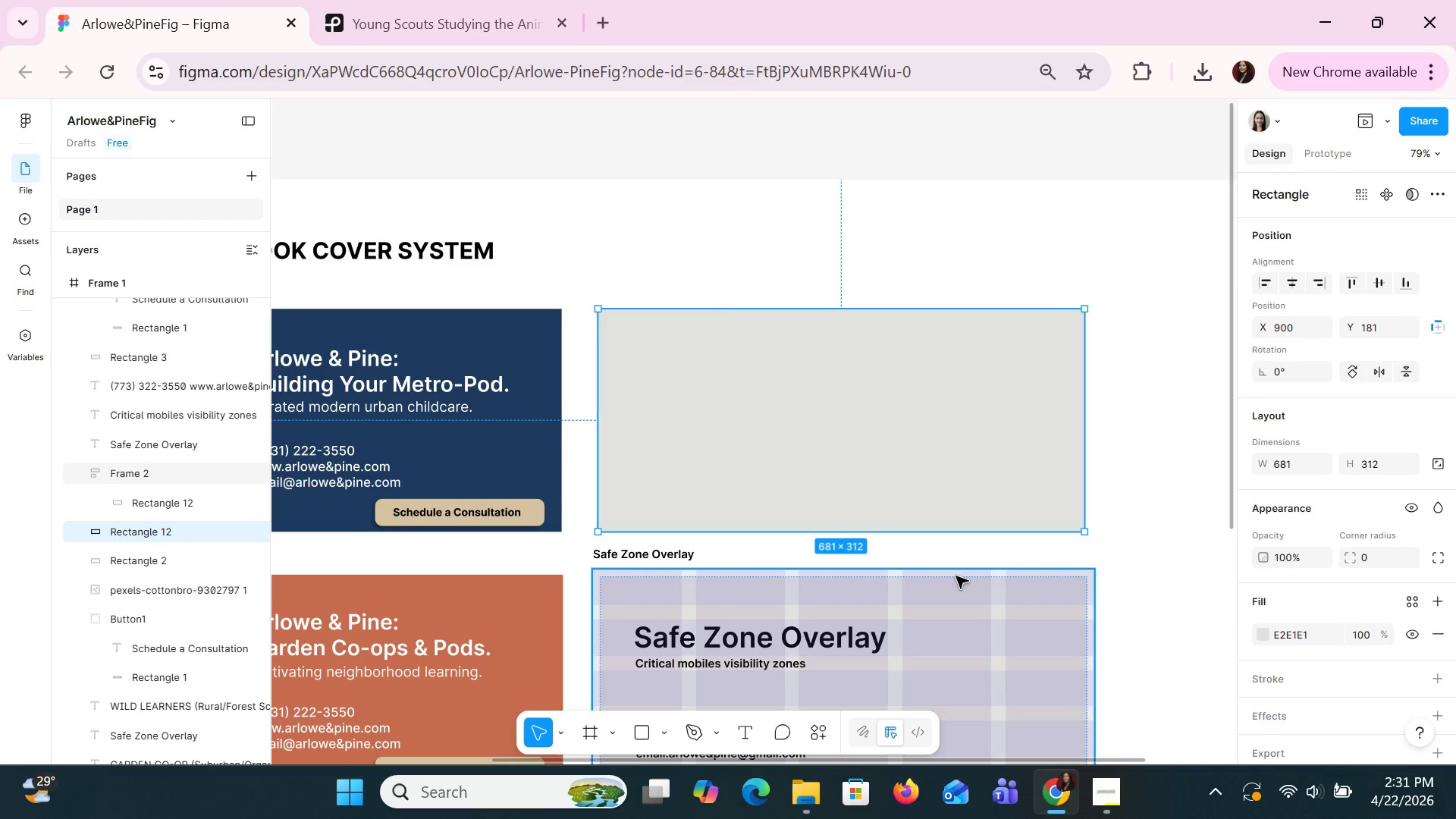 
left_click([783, 417])
 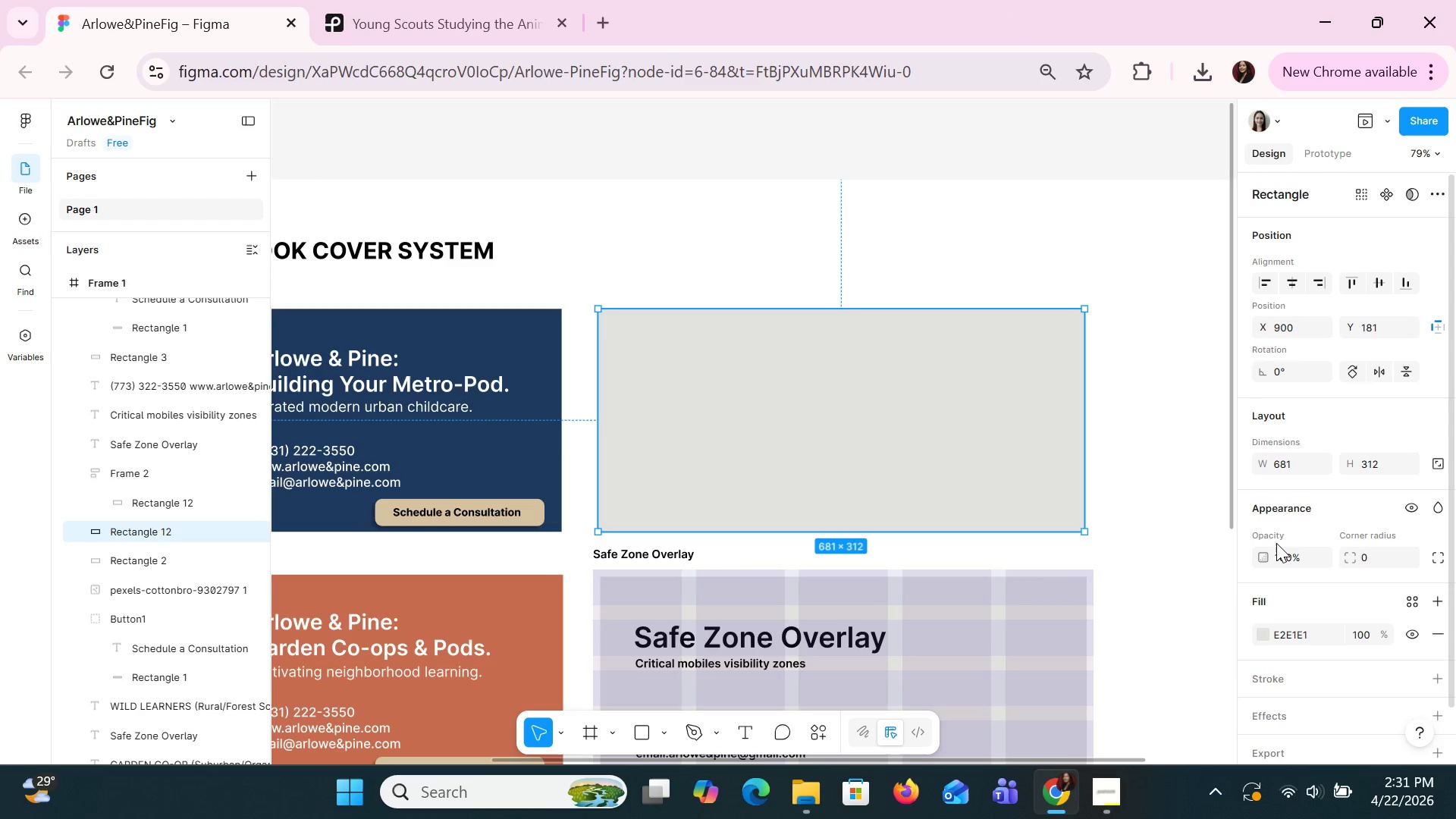 
scroll: coordinate [1276, 543], scroll_direction: down, amount: 1.0
 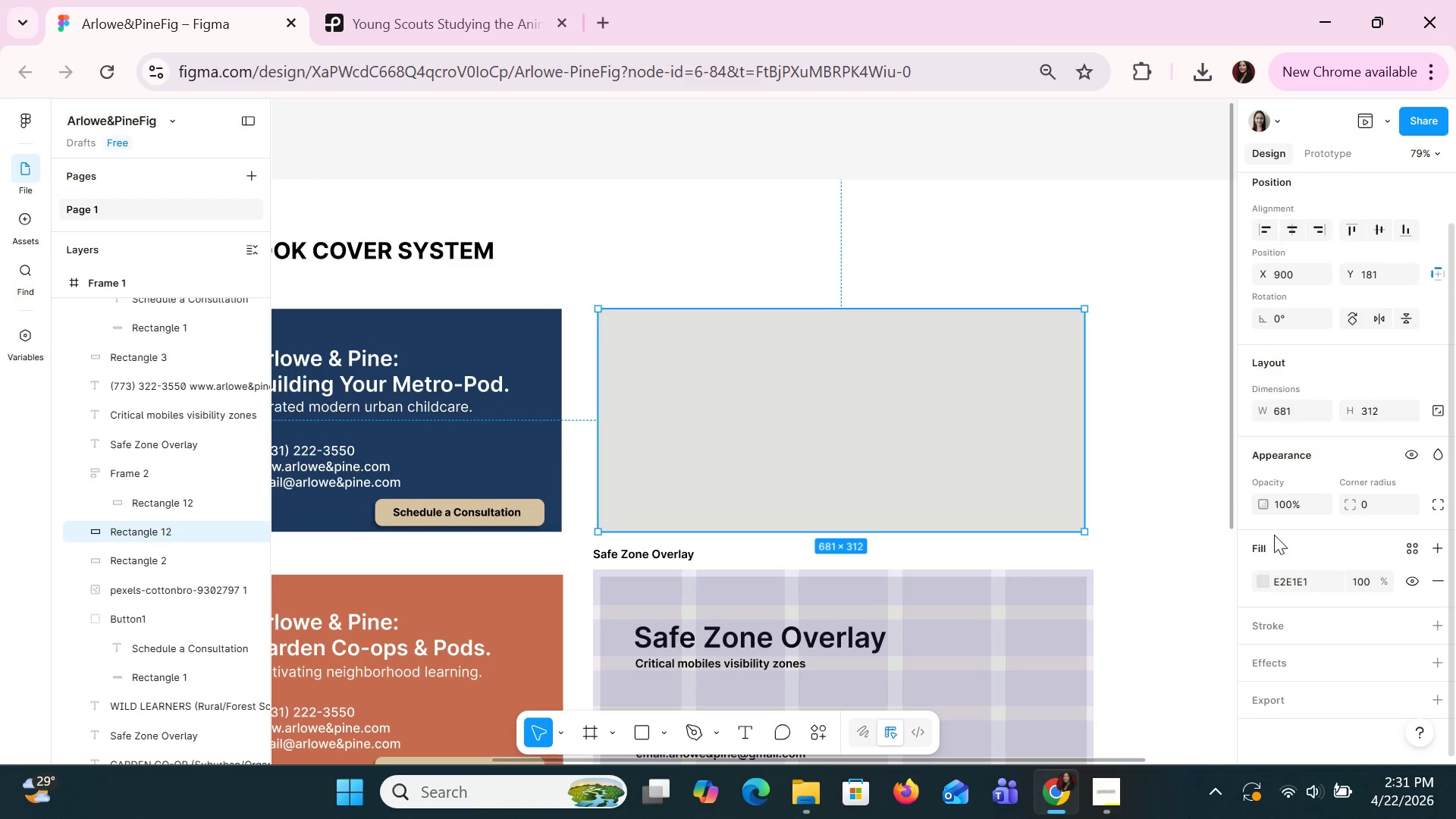 
wait(6.04)
 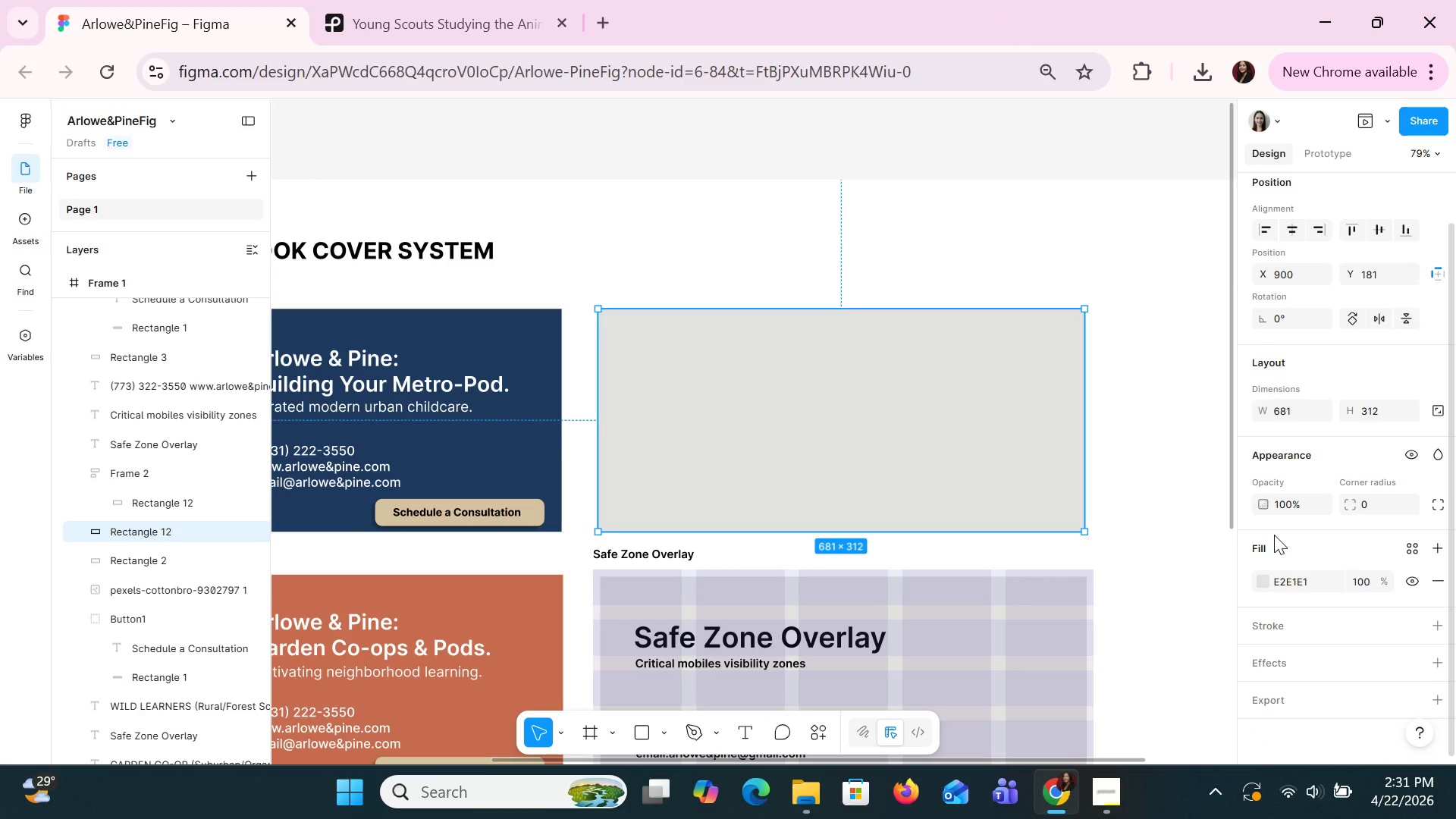 
left_click([1286, 579])
 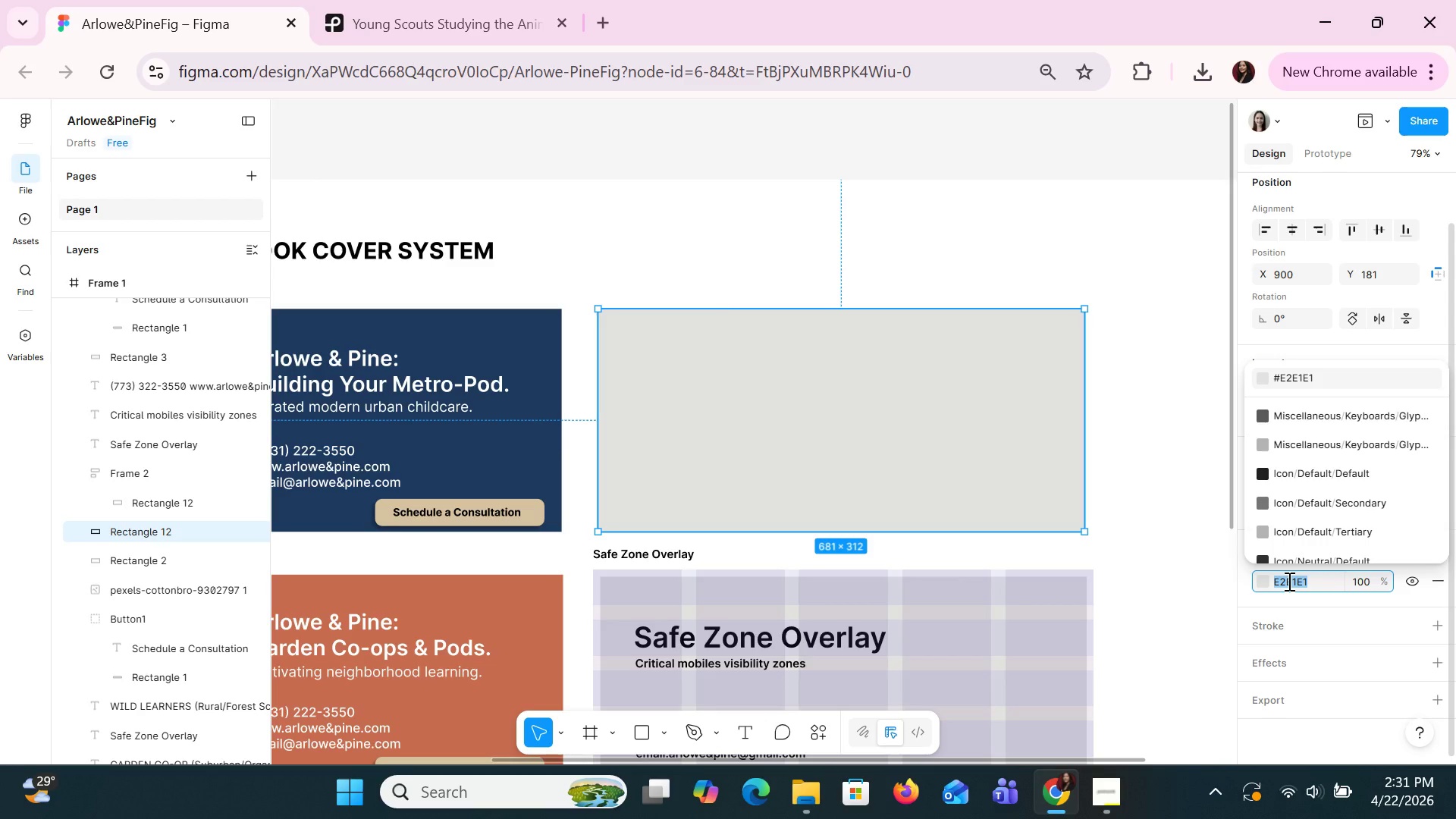 
type(d6c2a1)
 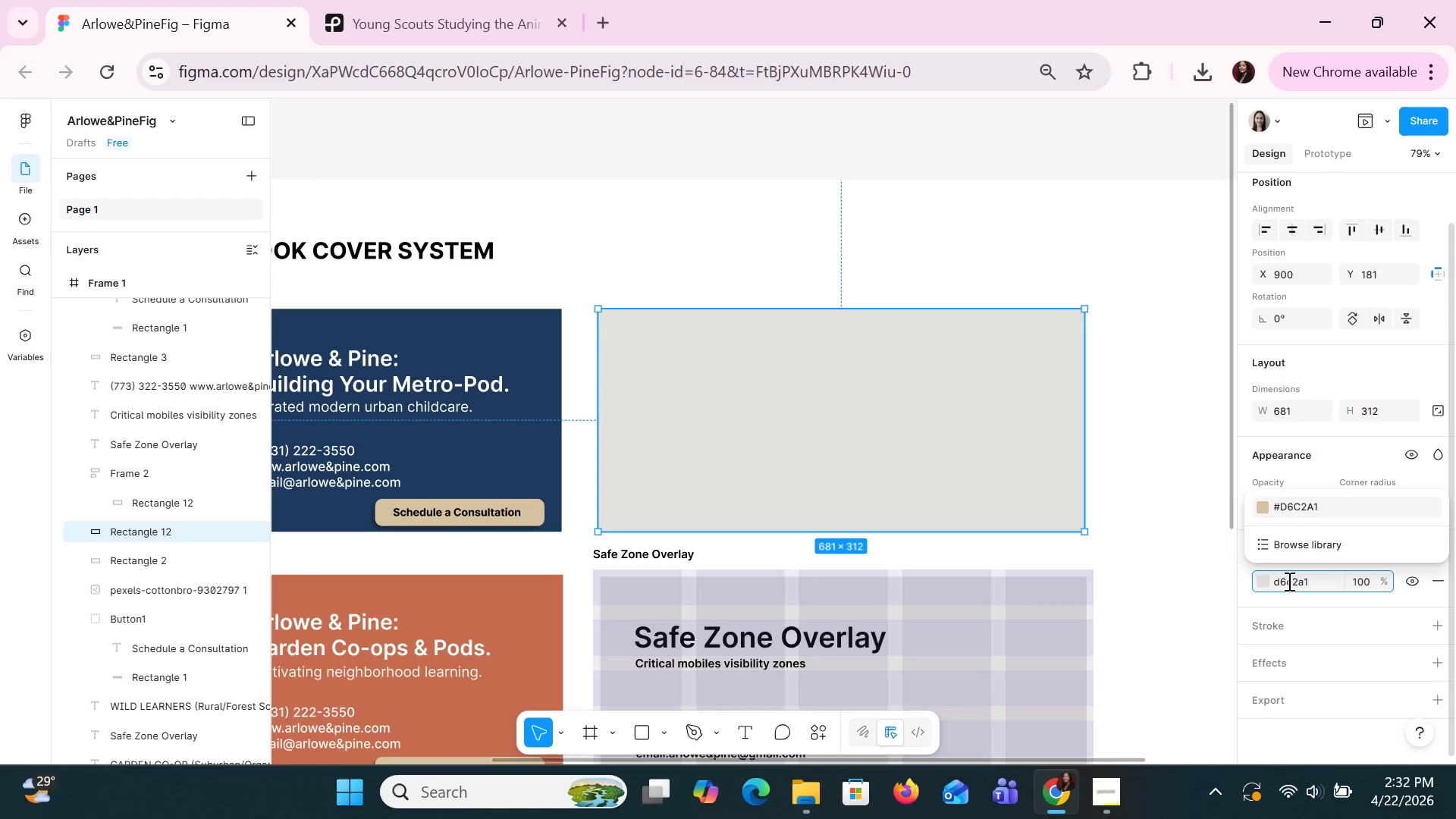 
key(Enter)
 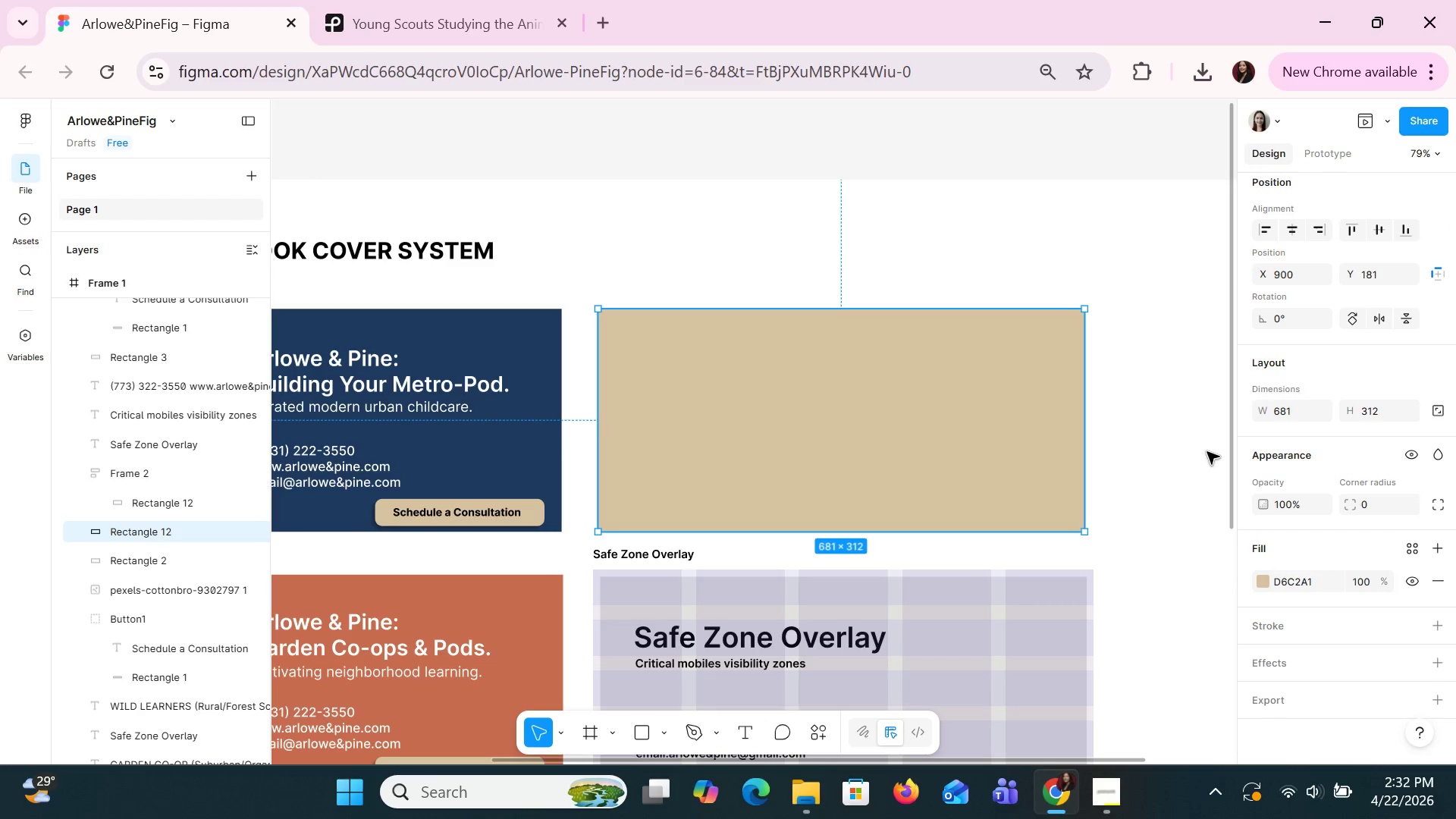 
left_click([1181, 428])
 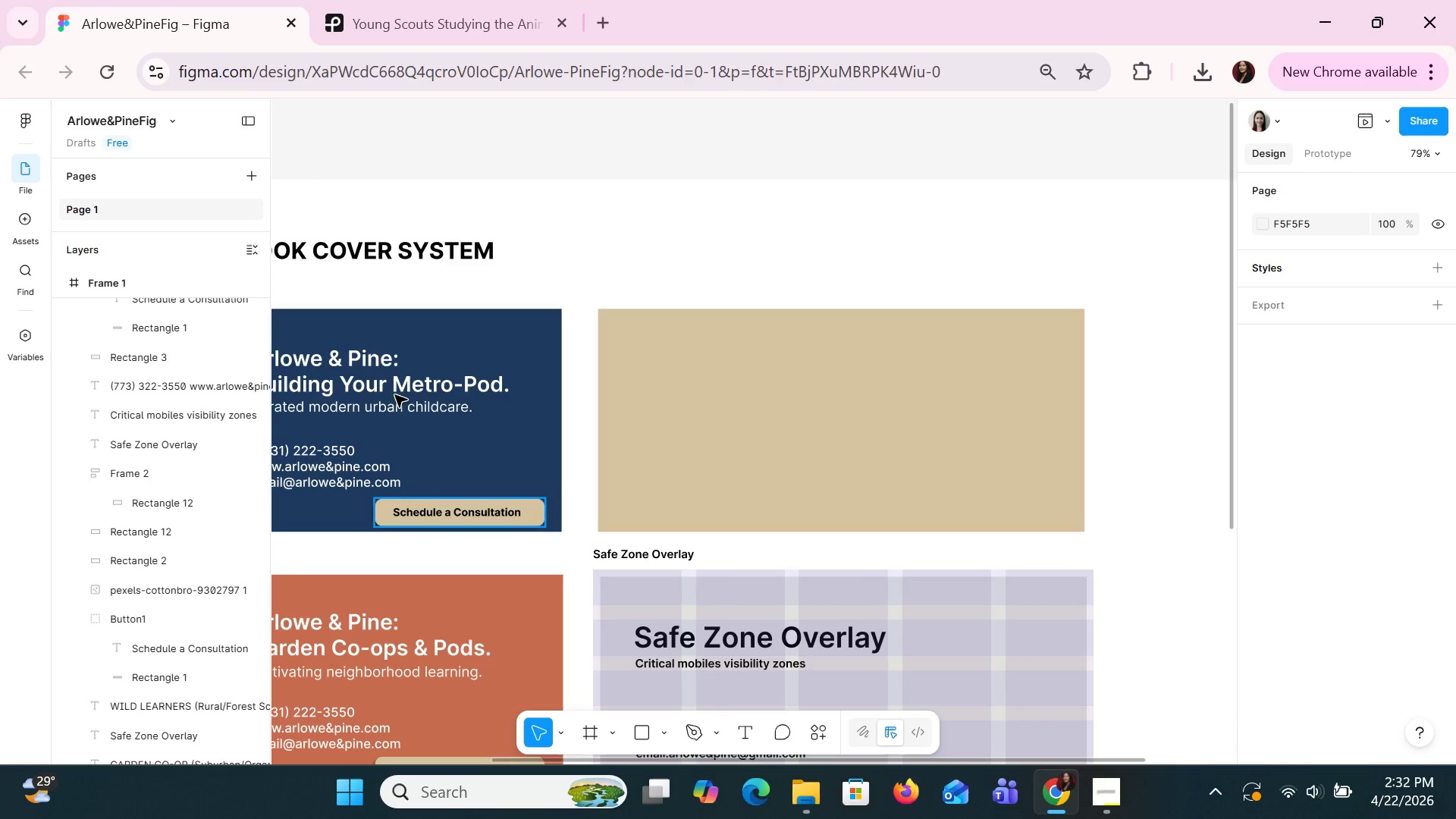 
wait(5.86)
 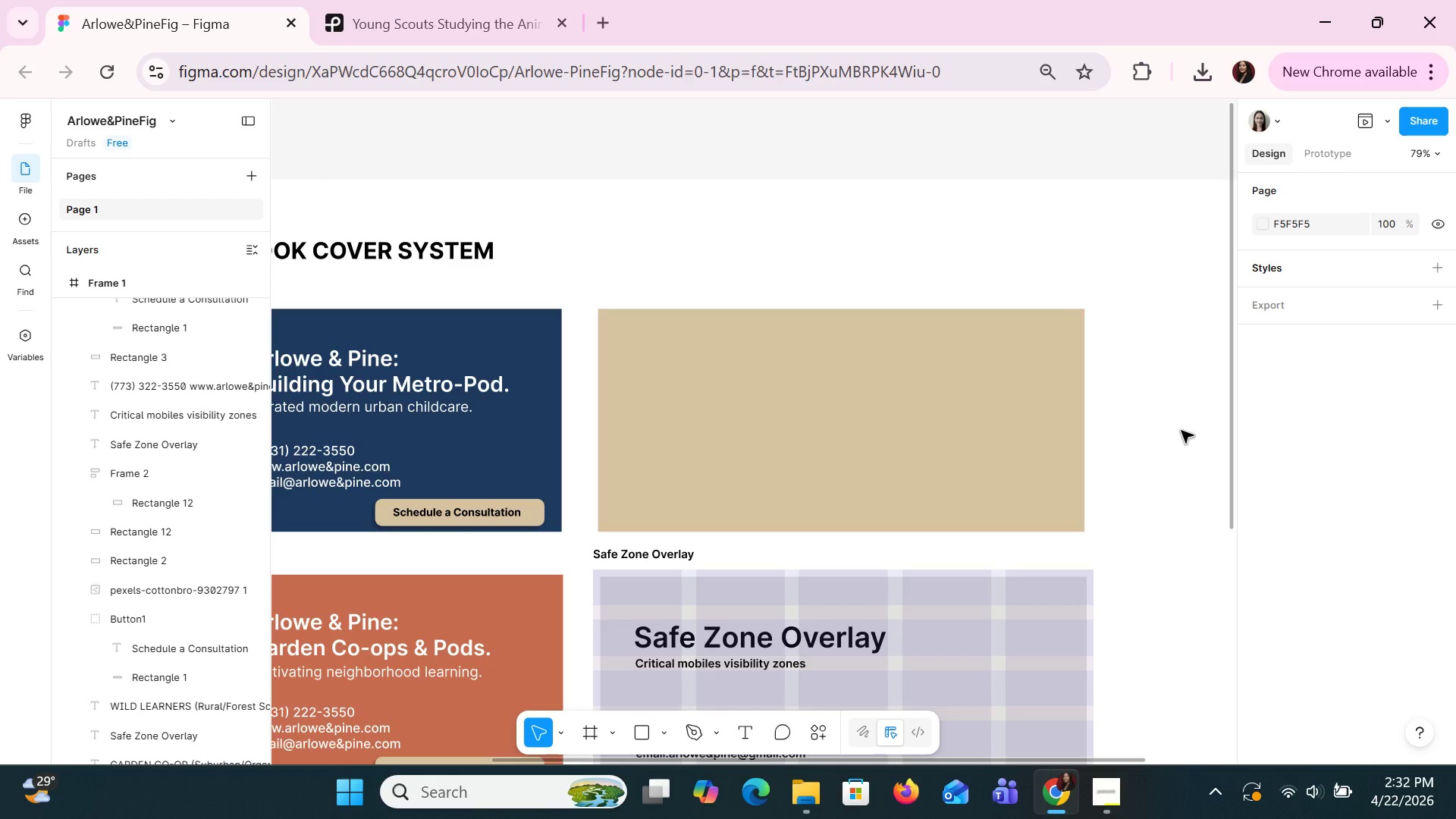 
left_click([712, 645])
 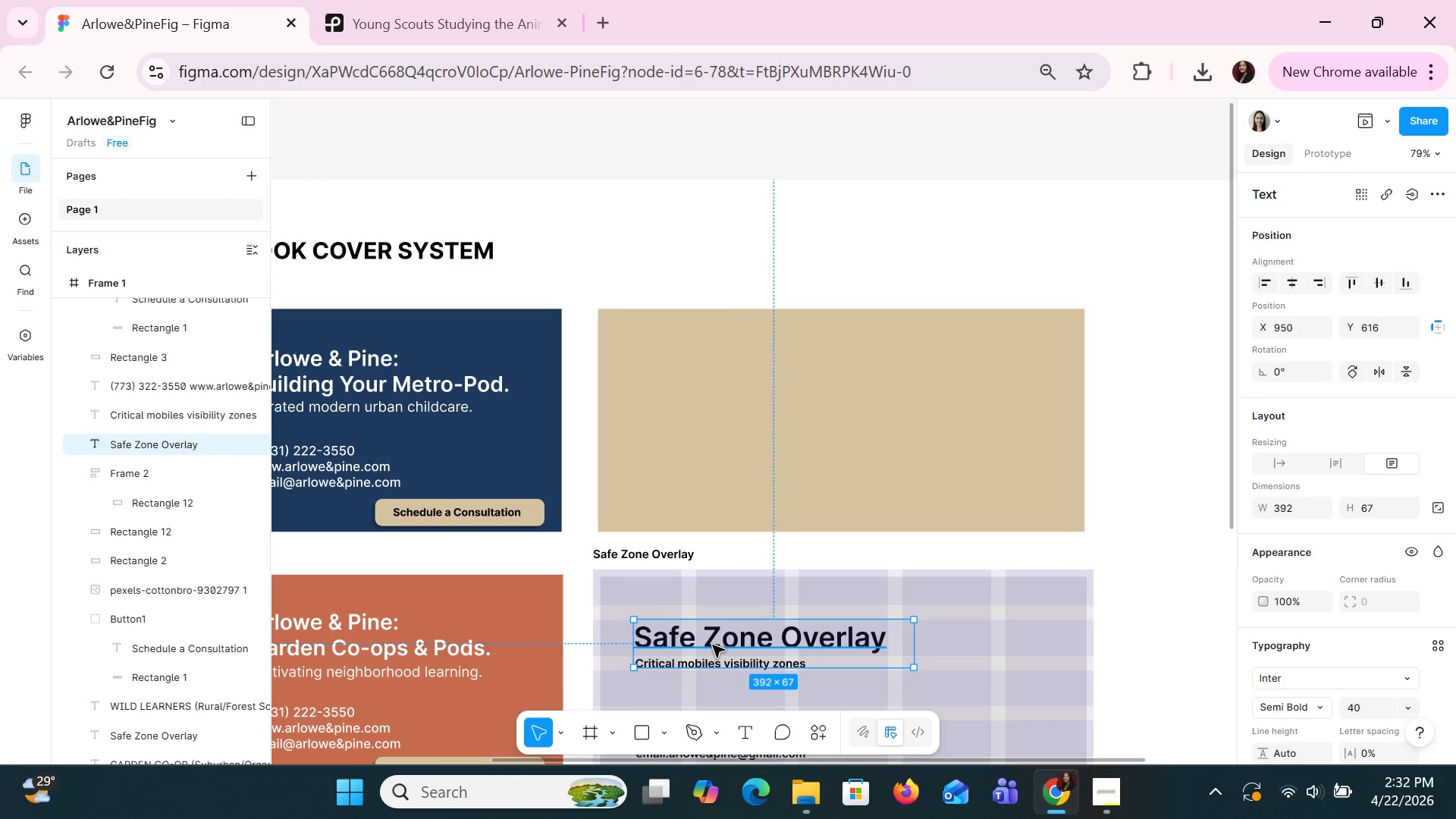 
key(Control+C)
 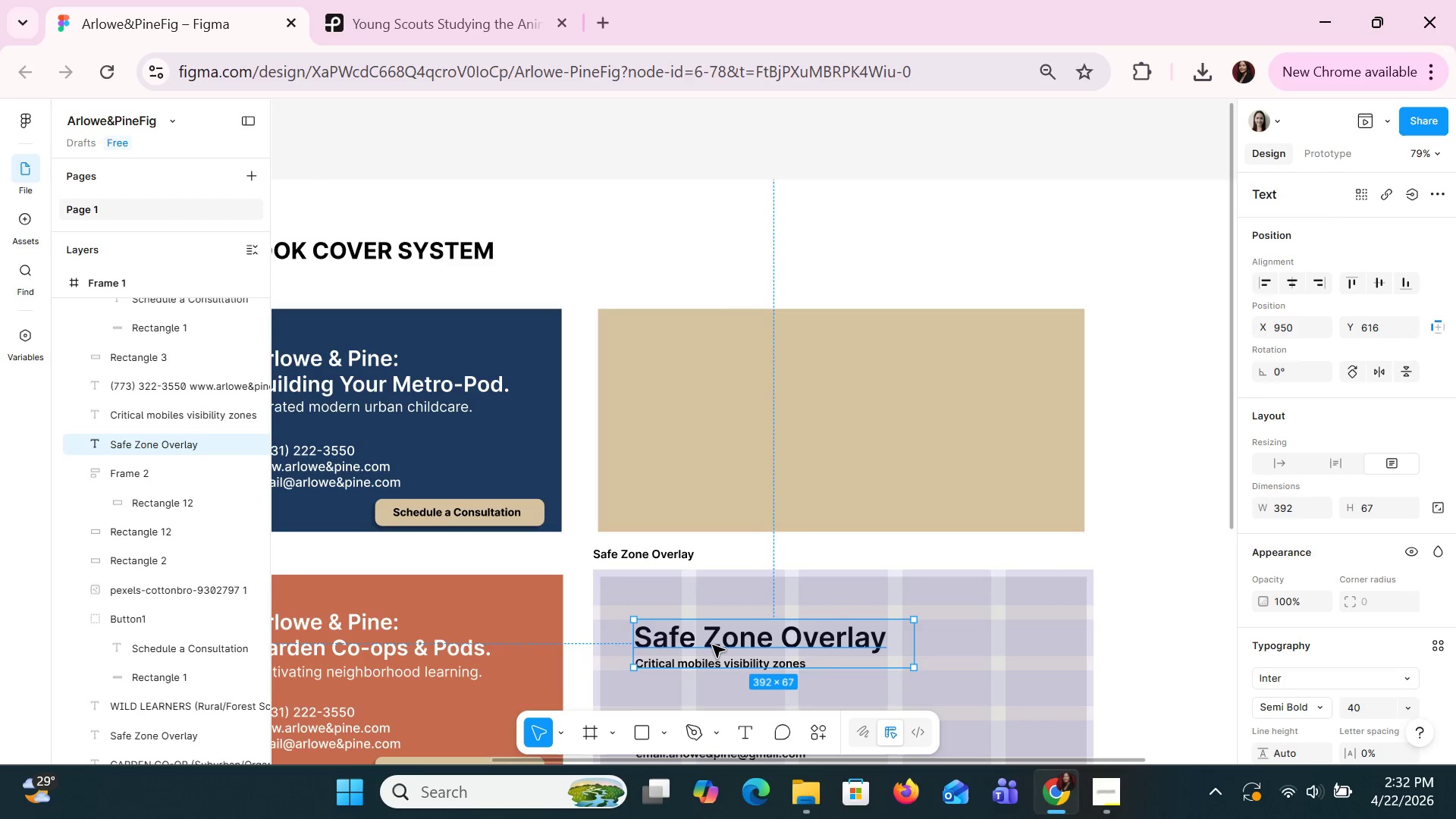 
key(Control+V)
 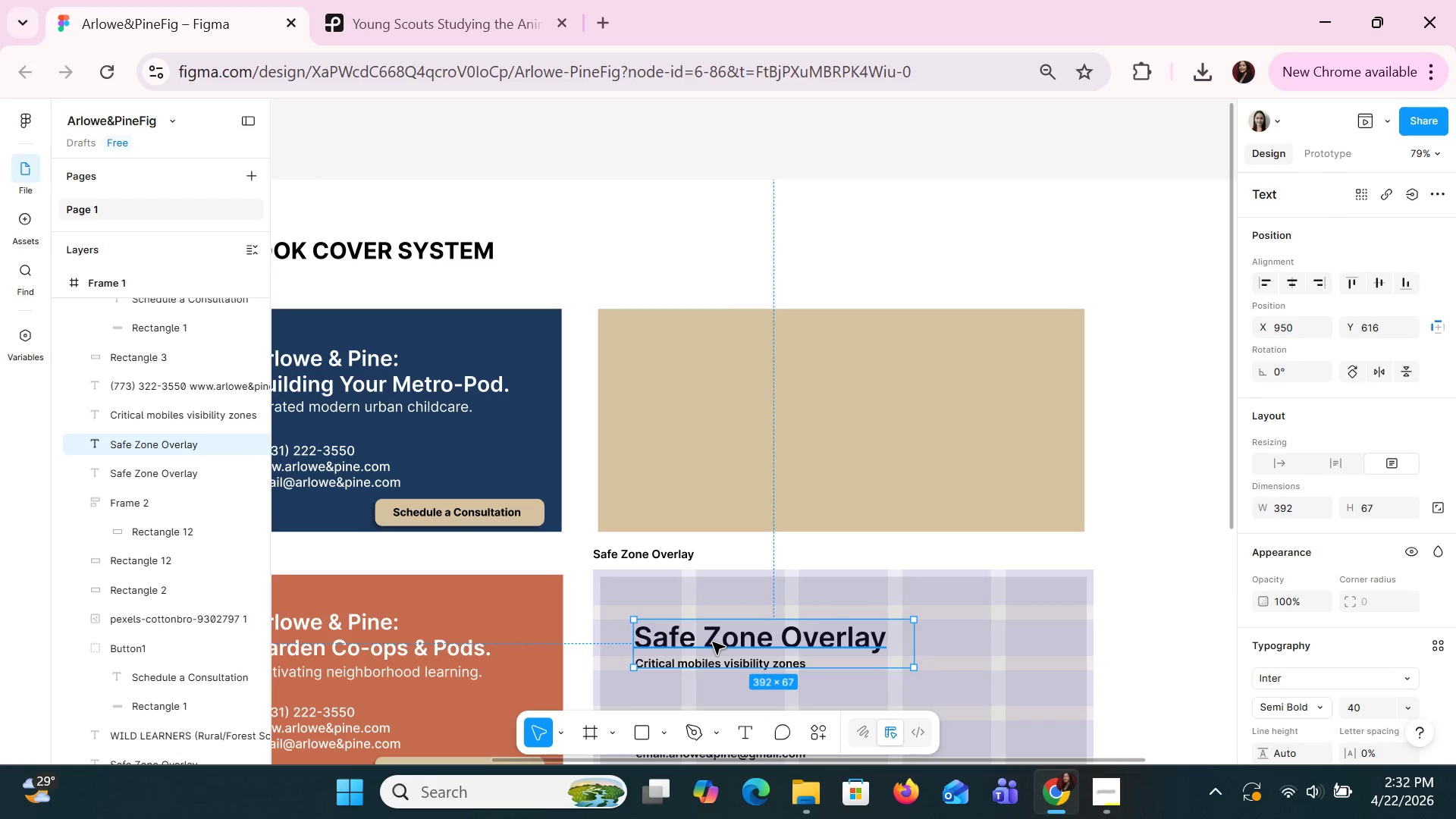 
left_click_drag(start_coordinate=[712, 642], to_coordinate=[717, 377])
 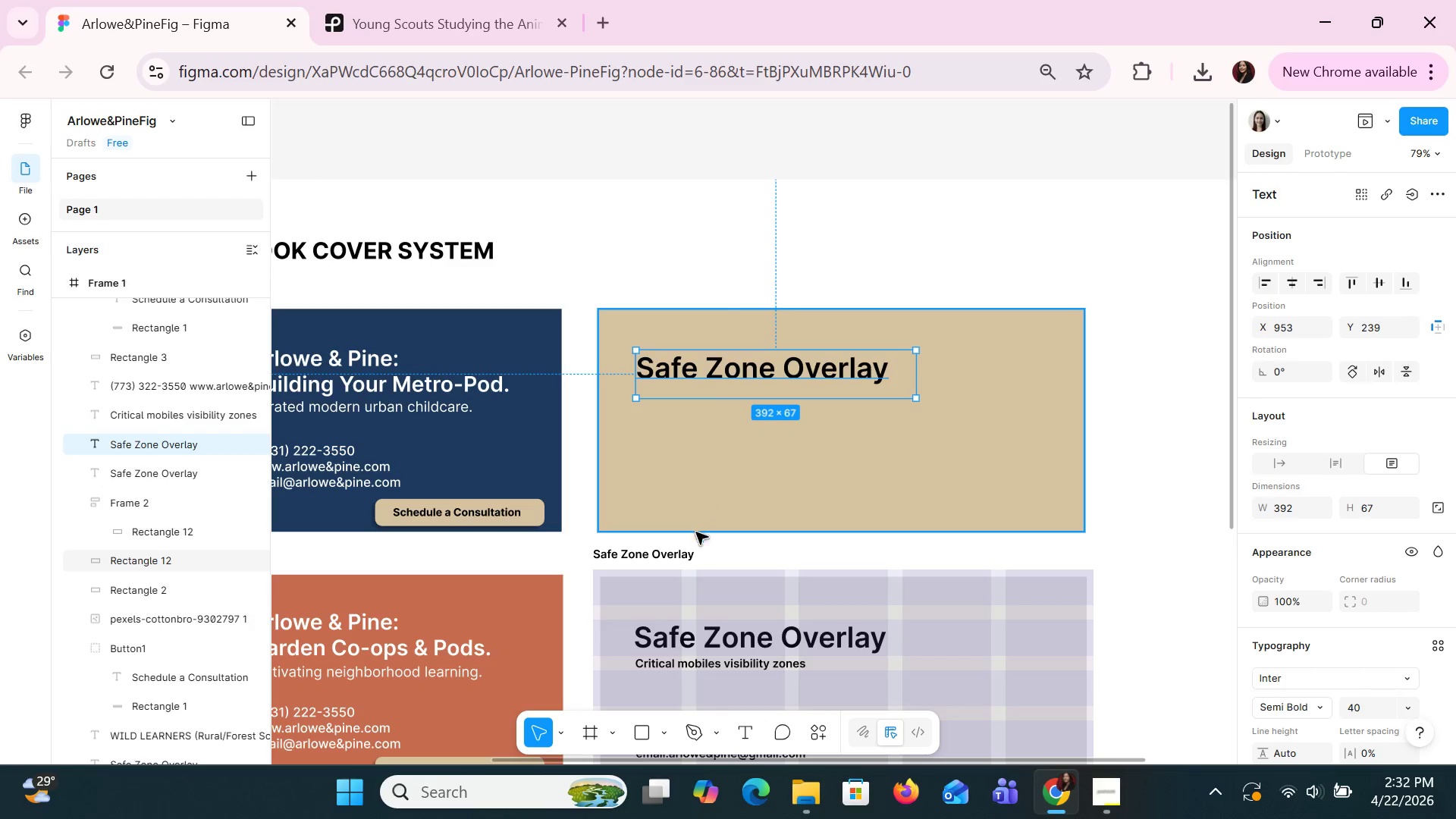 
left_click([685, 559])
 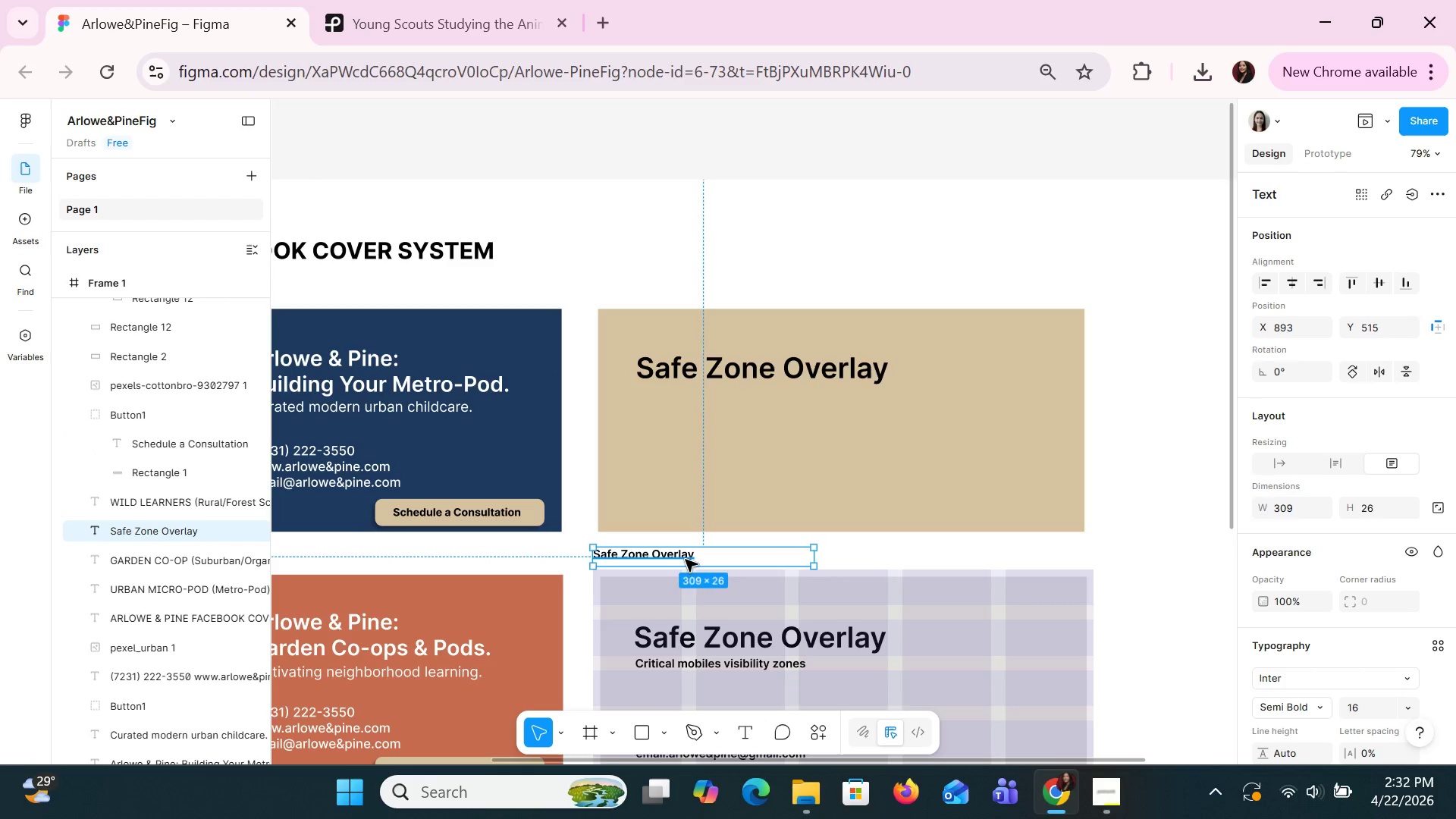 
key(ArrowDown)
 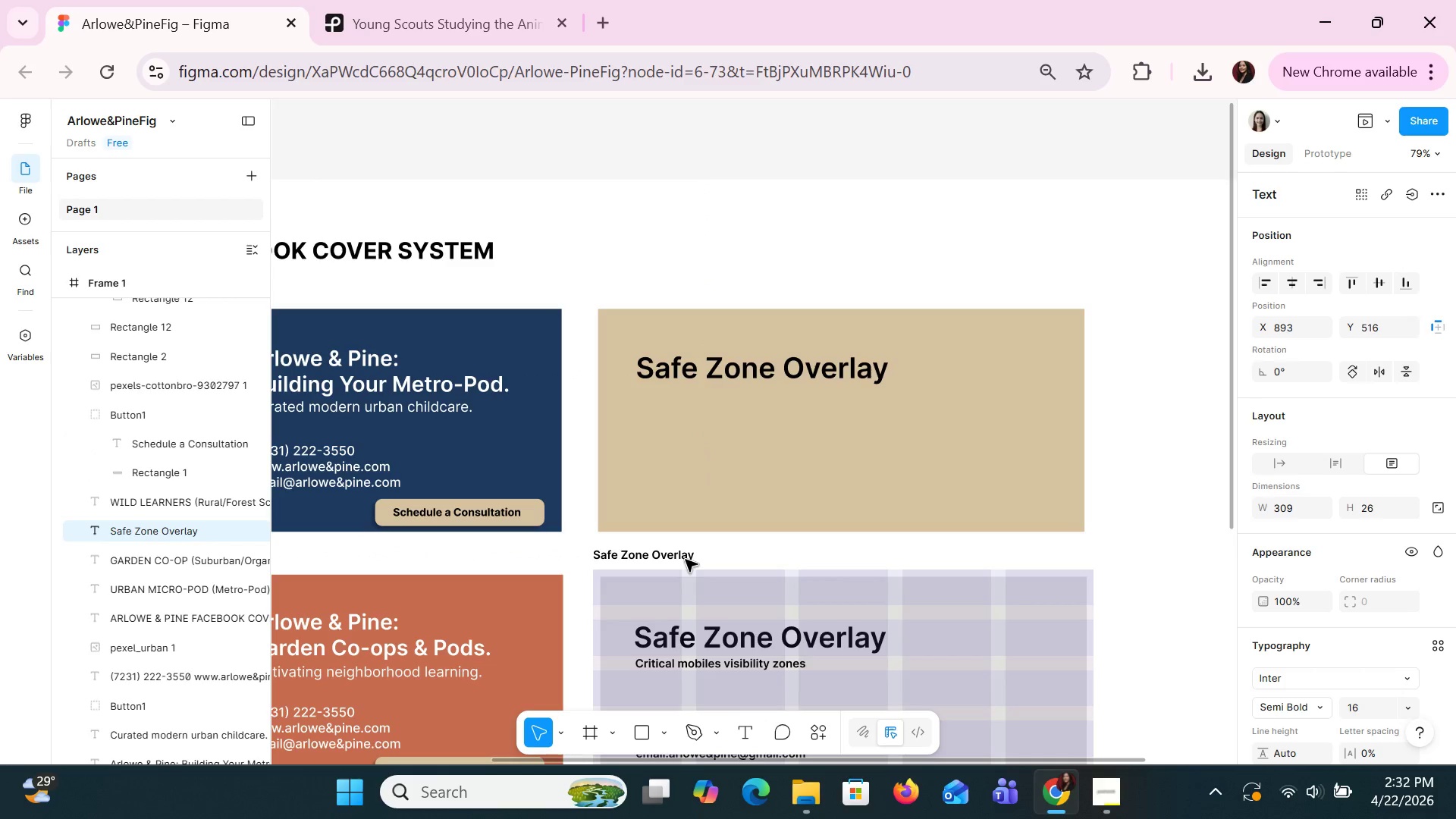 
key(ArrowDown)
 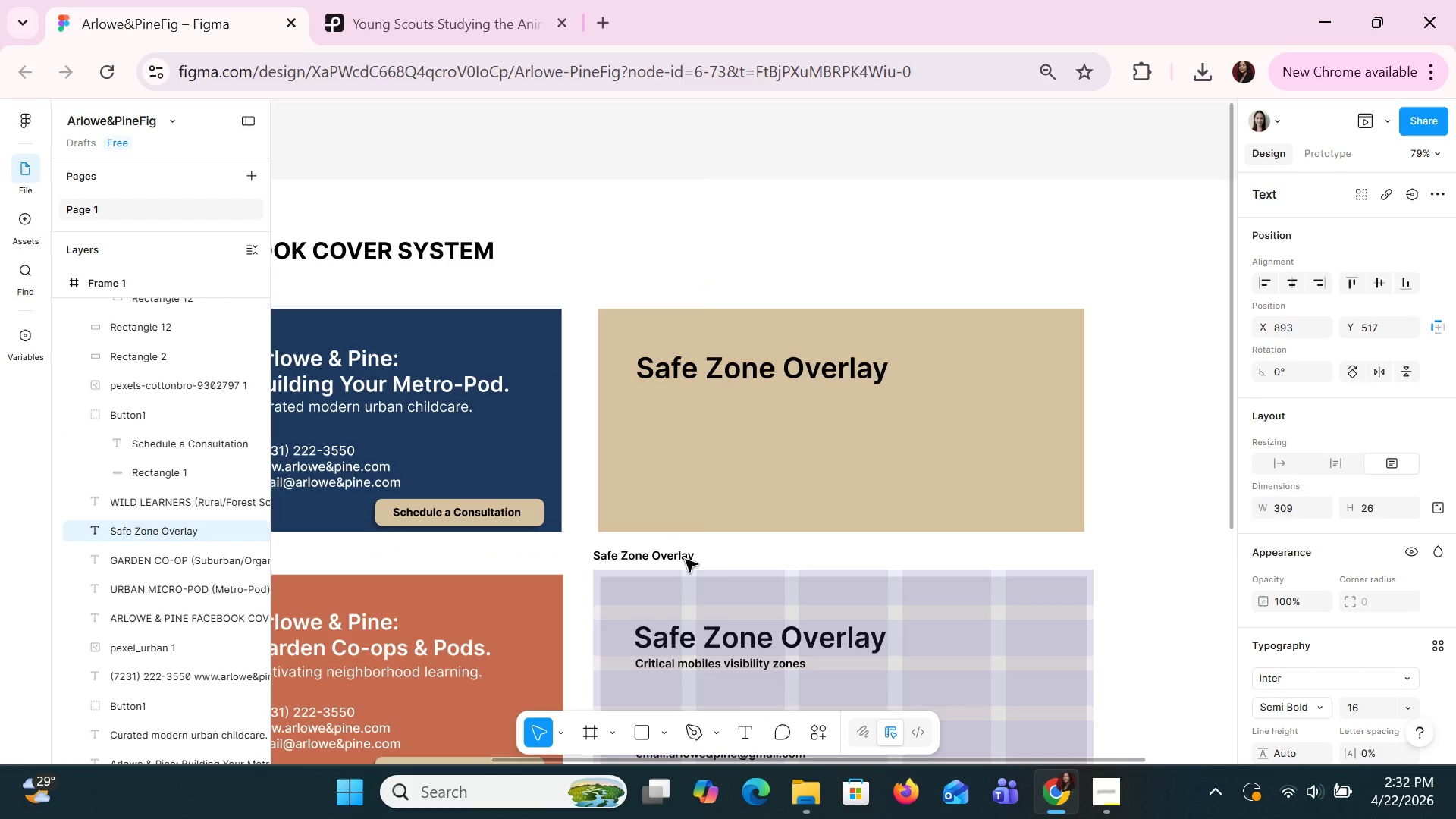 
left_click([685, 559])
 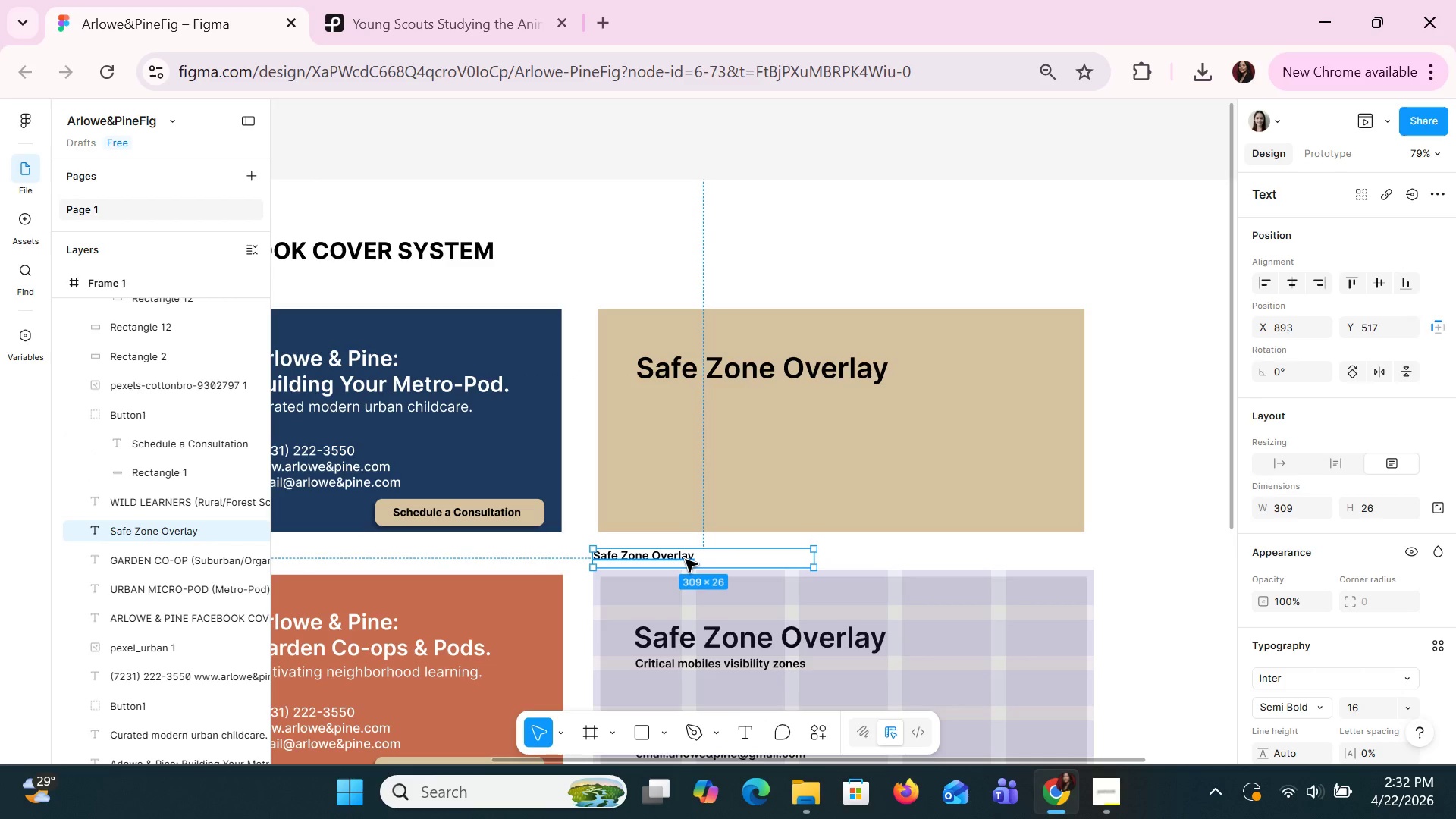 
key(Control+C)
 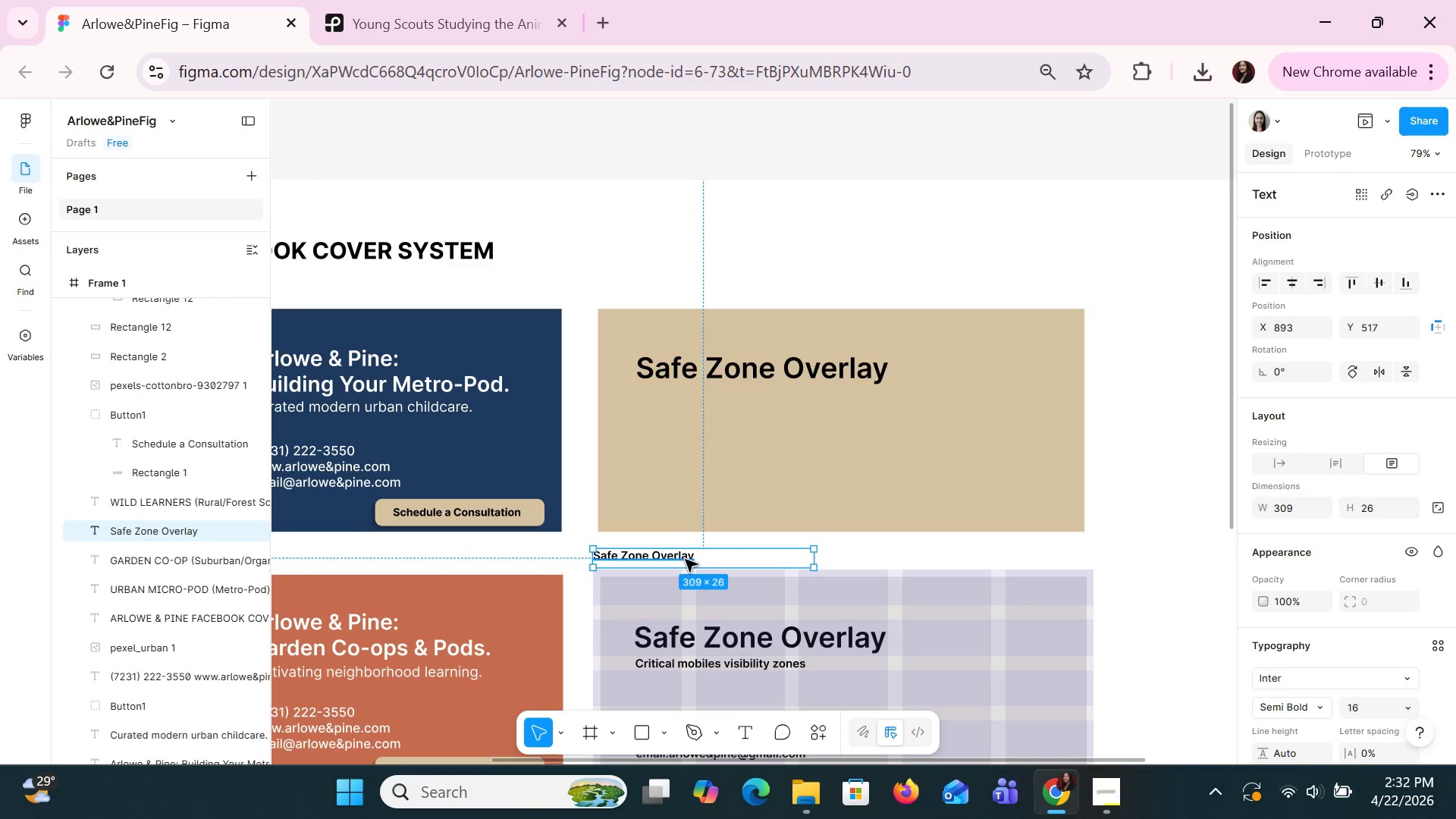 
key(Control+V)
 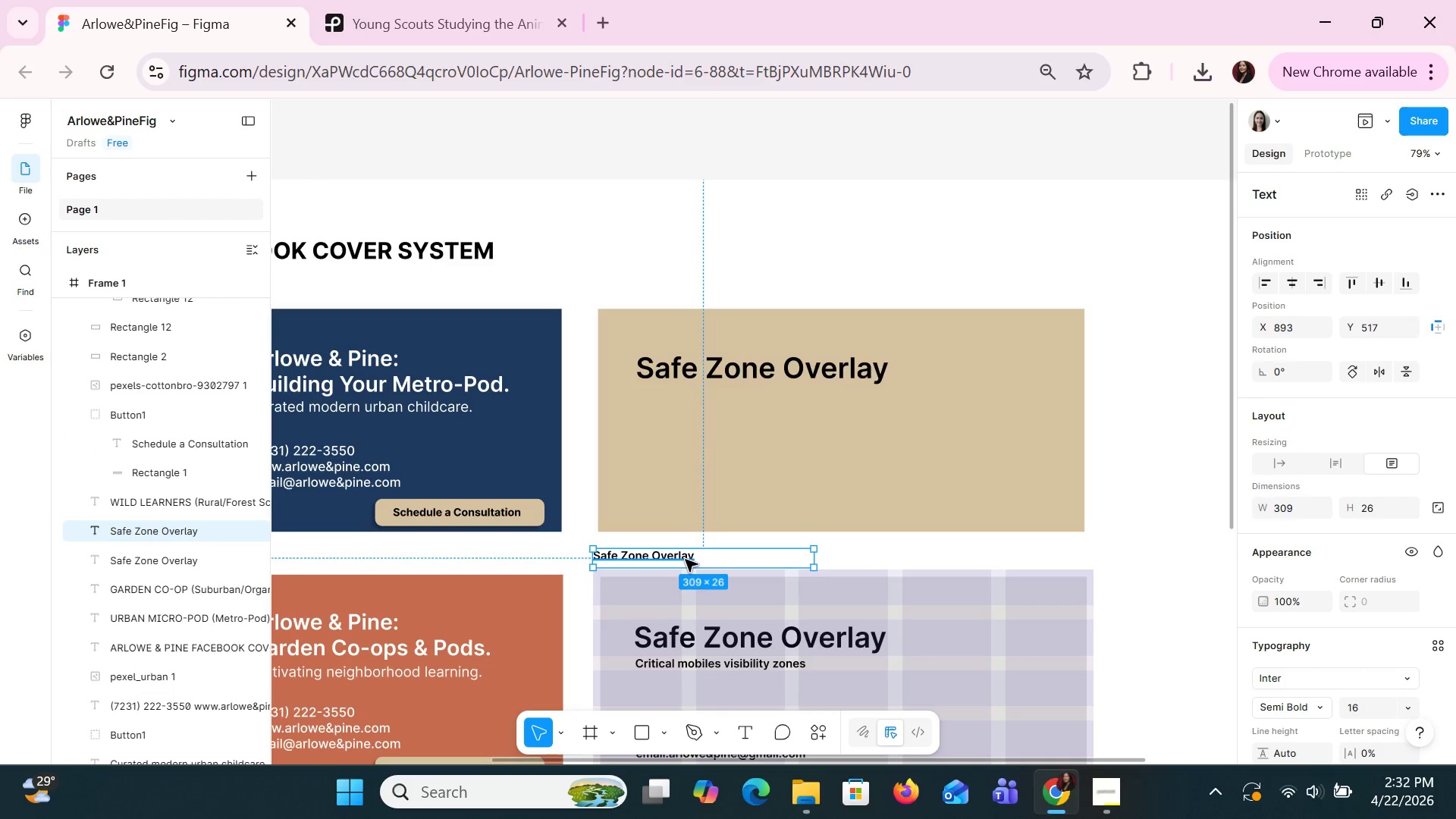 
left_click_drag(start_coordinate=[685, 559], to_coordinate=[699, 299])
 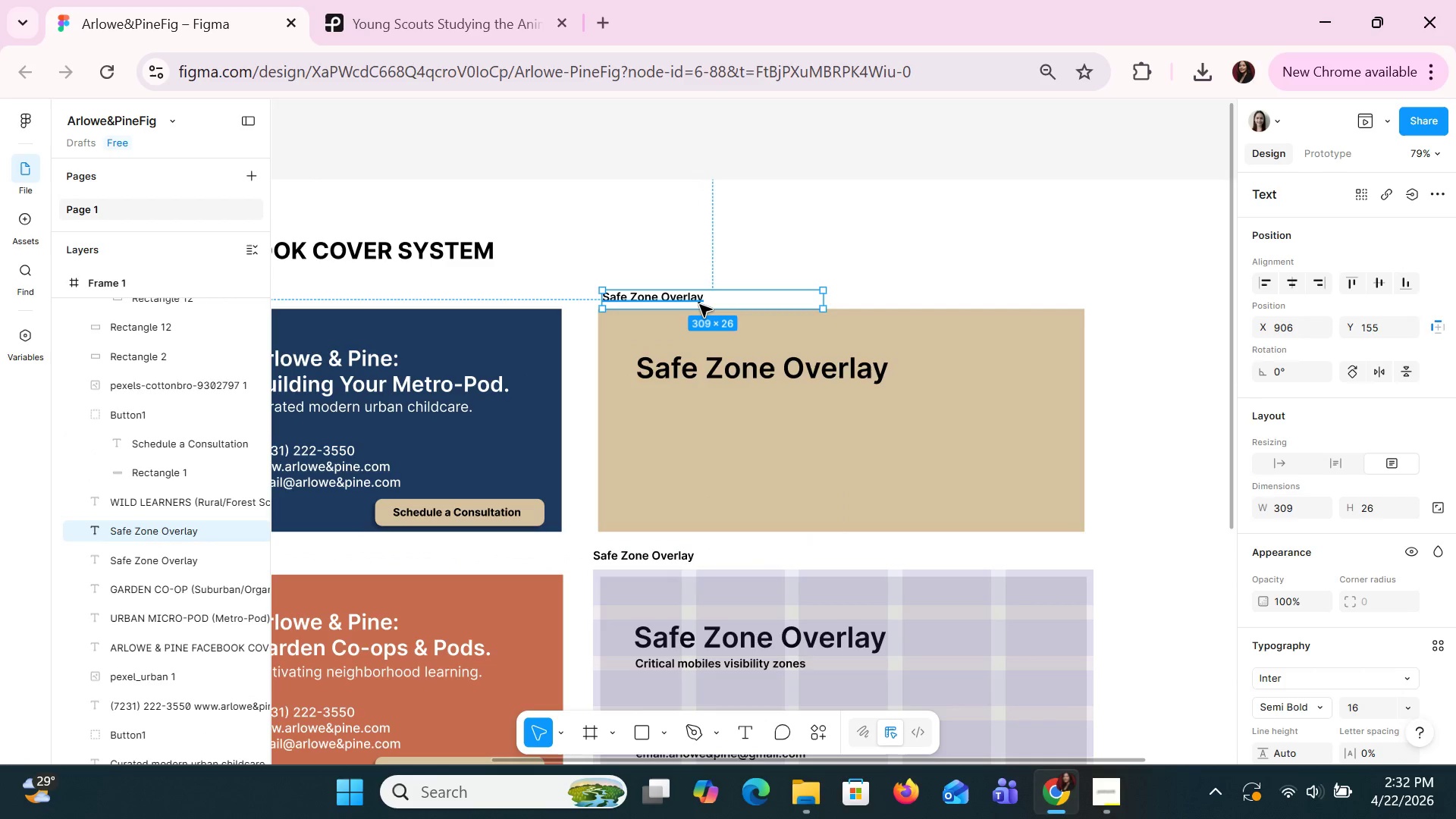 
double_click([699, 304])
 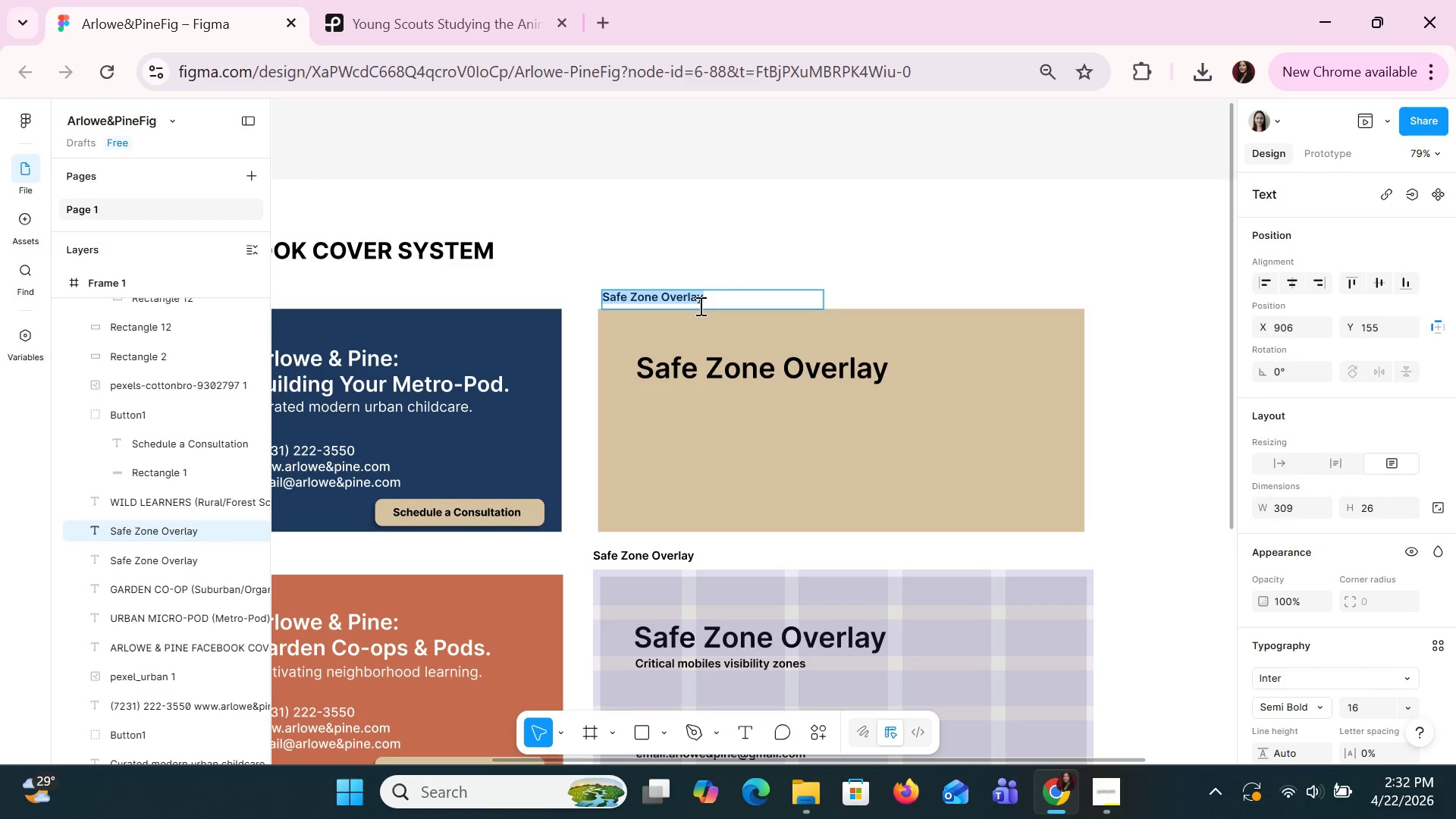 
type(Global Text & CTA)
 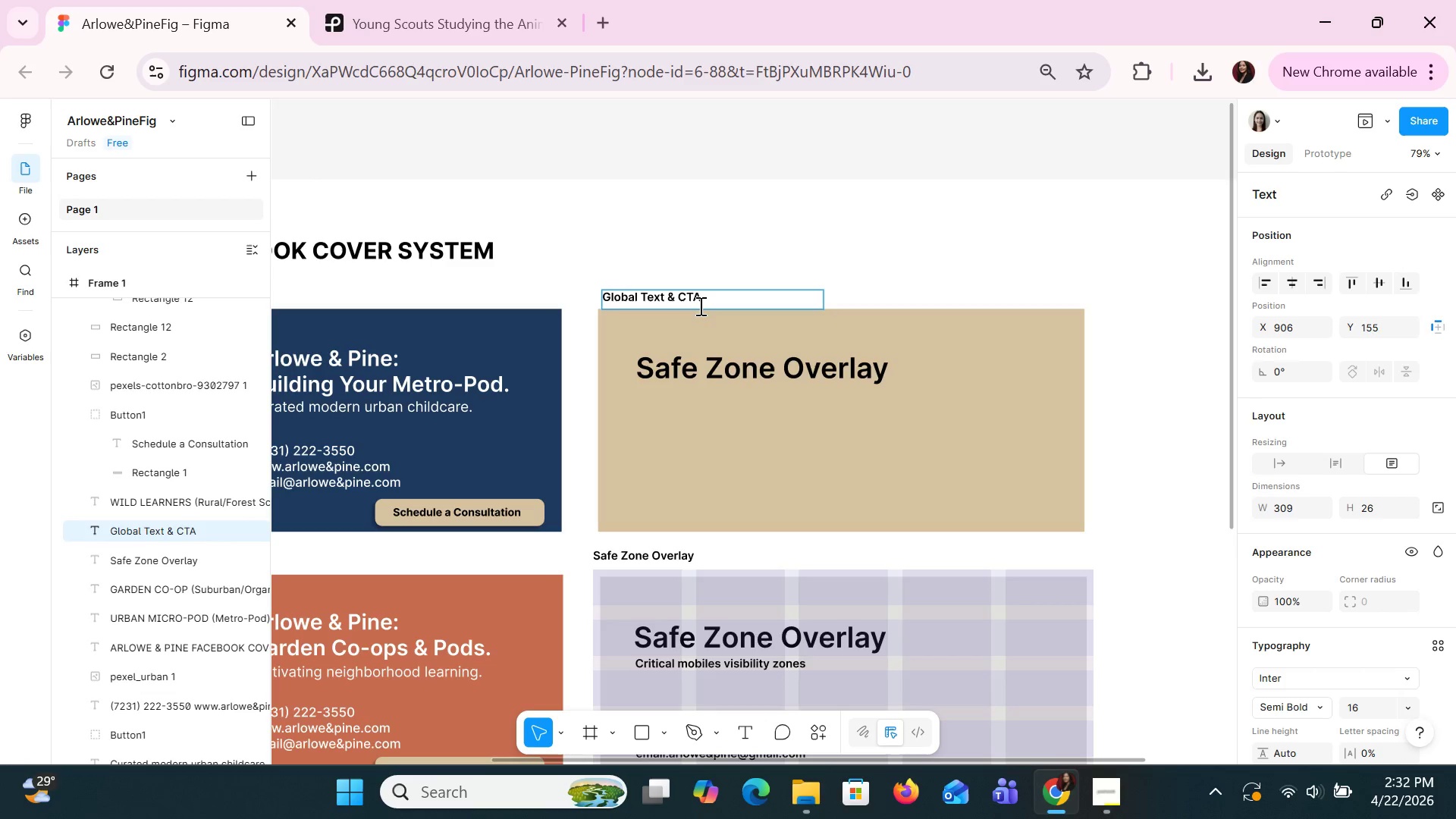 
key(Alt+AltLeft)
 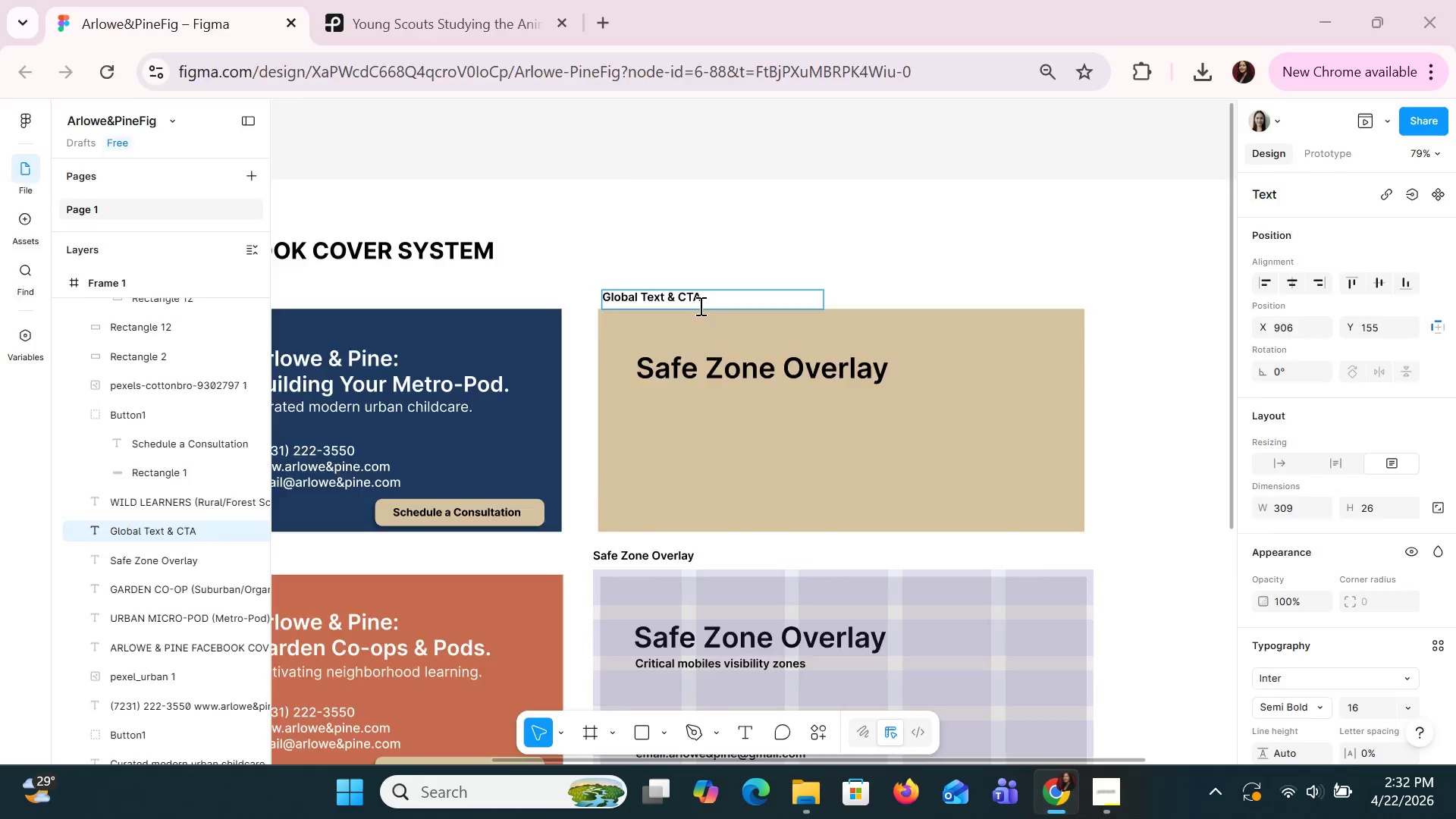 
key(Alt+Tab)